 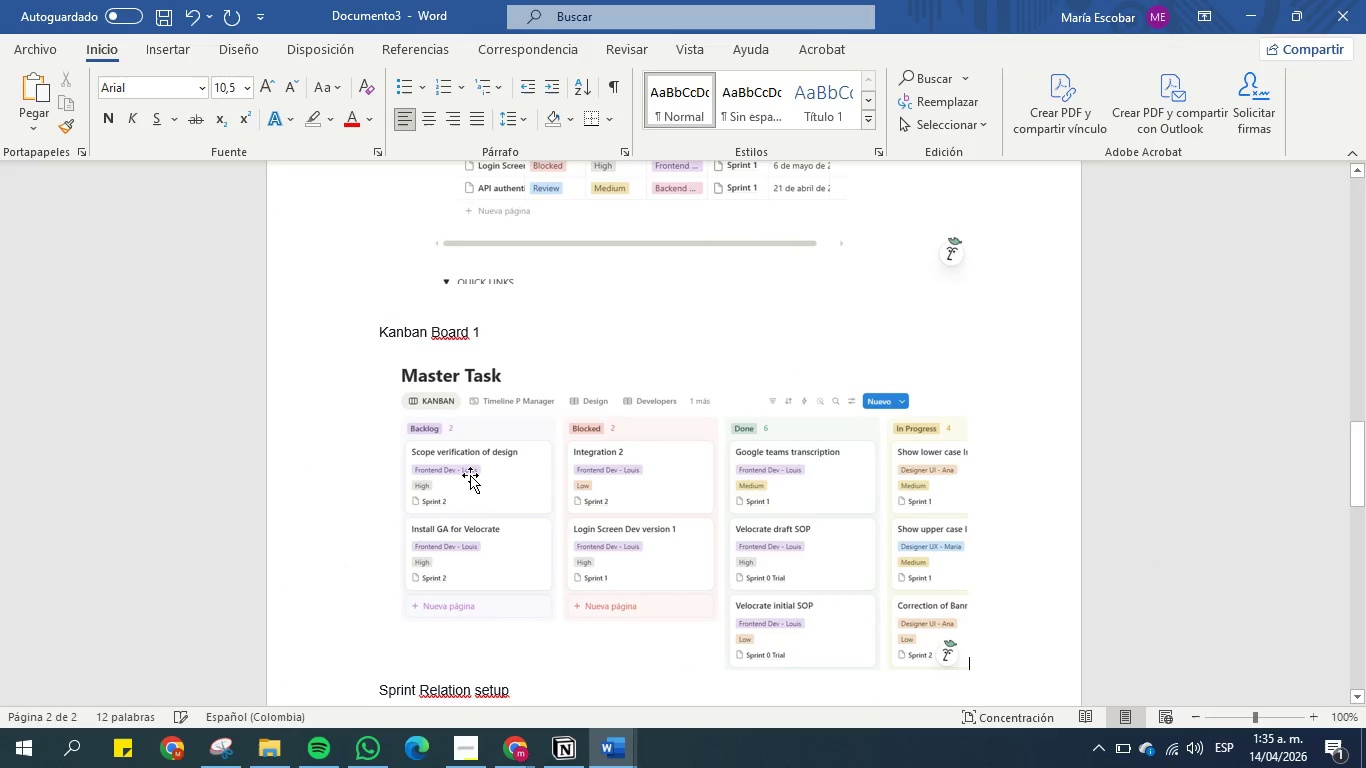 
left_click_drag(start_coordinate=[498, 335], to_coordinate=[374, 333])
 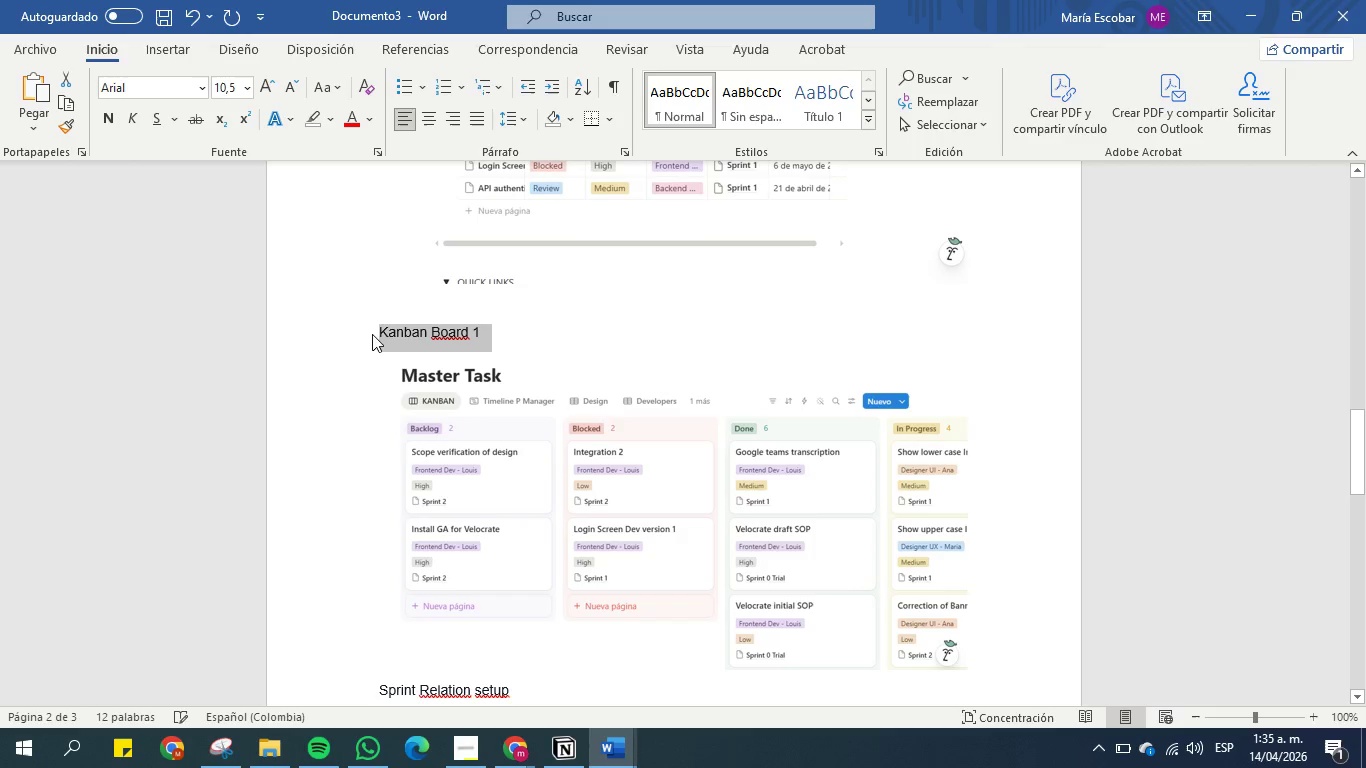 
key(Control+C)
 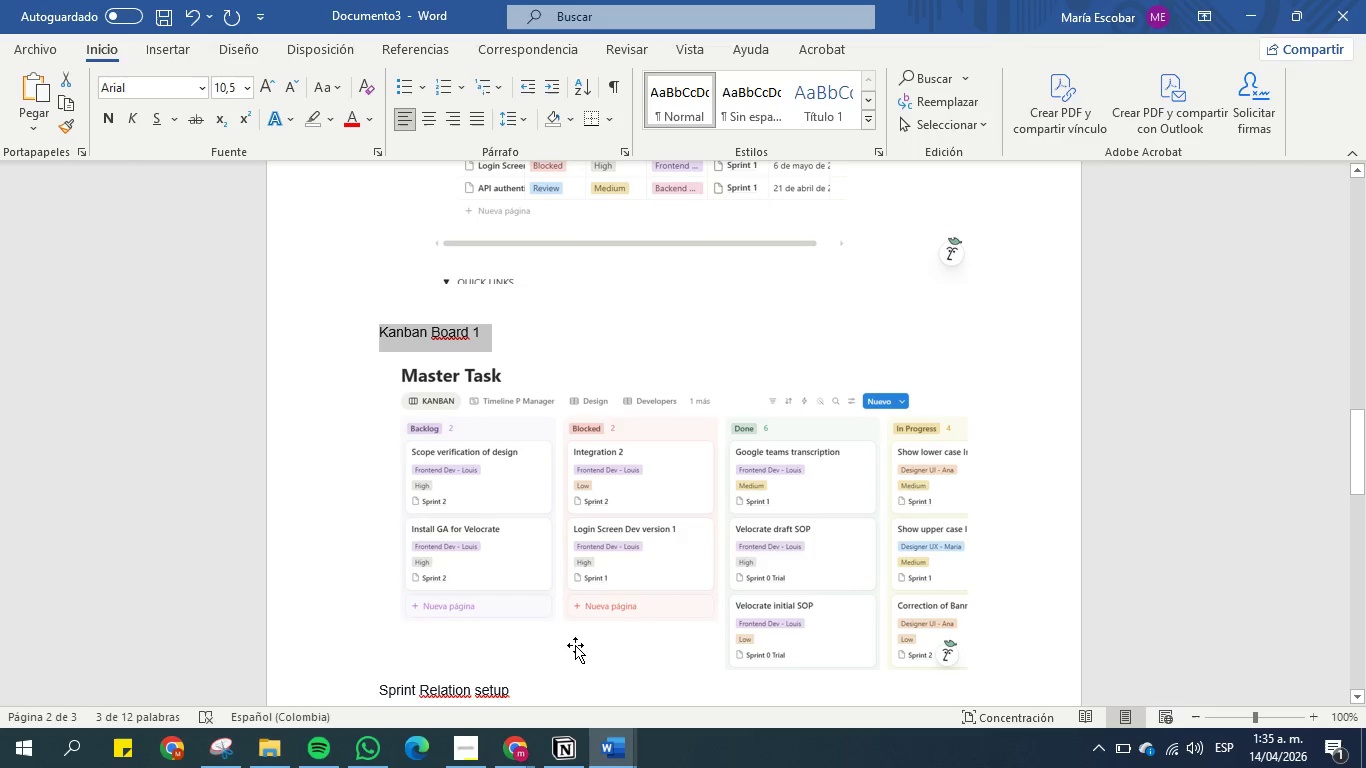 
scroll: coordinate [587, 636], scroll_direction: down, amount: 2.0
 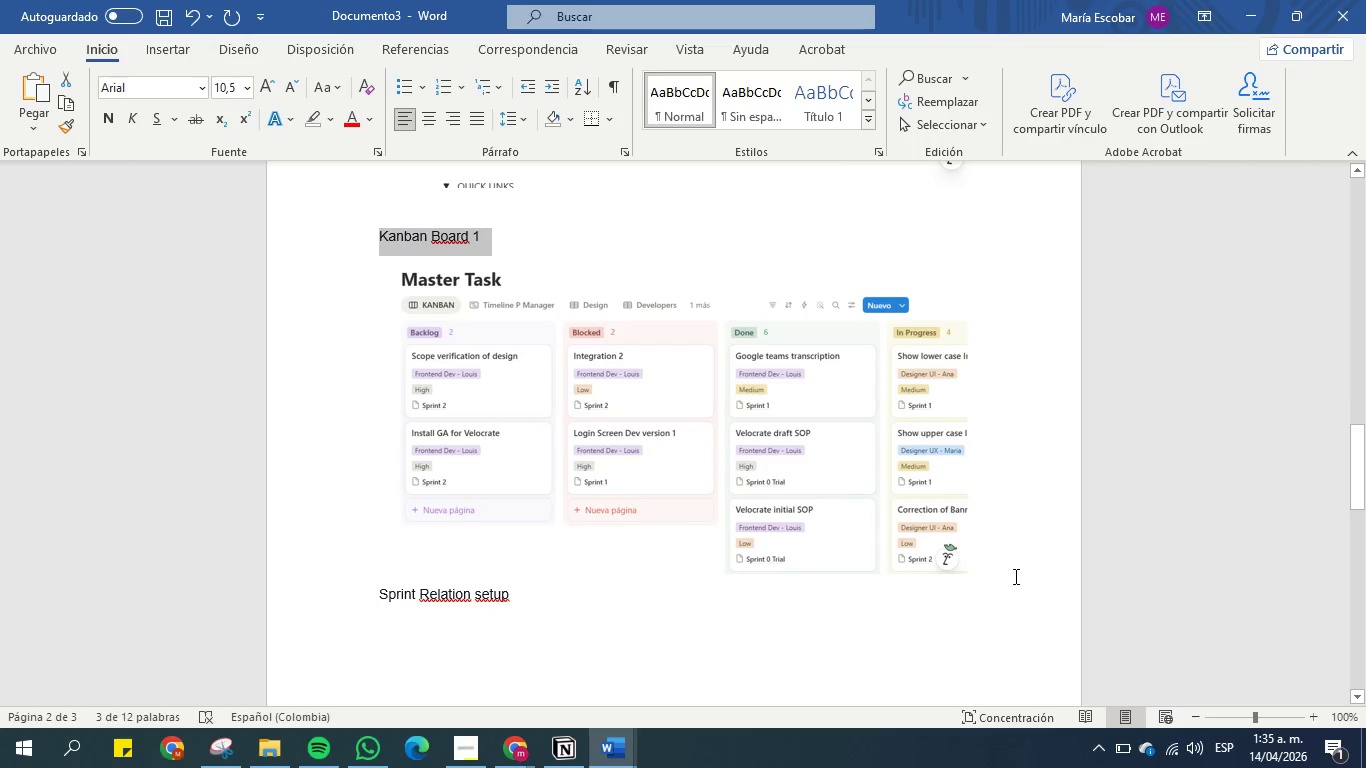 
left_click([1004, 562])
 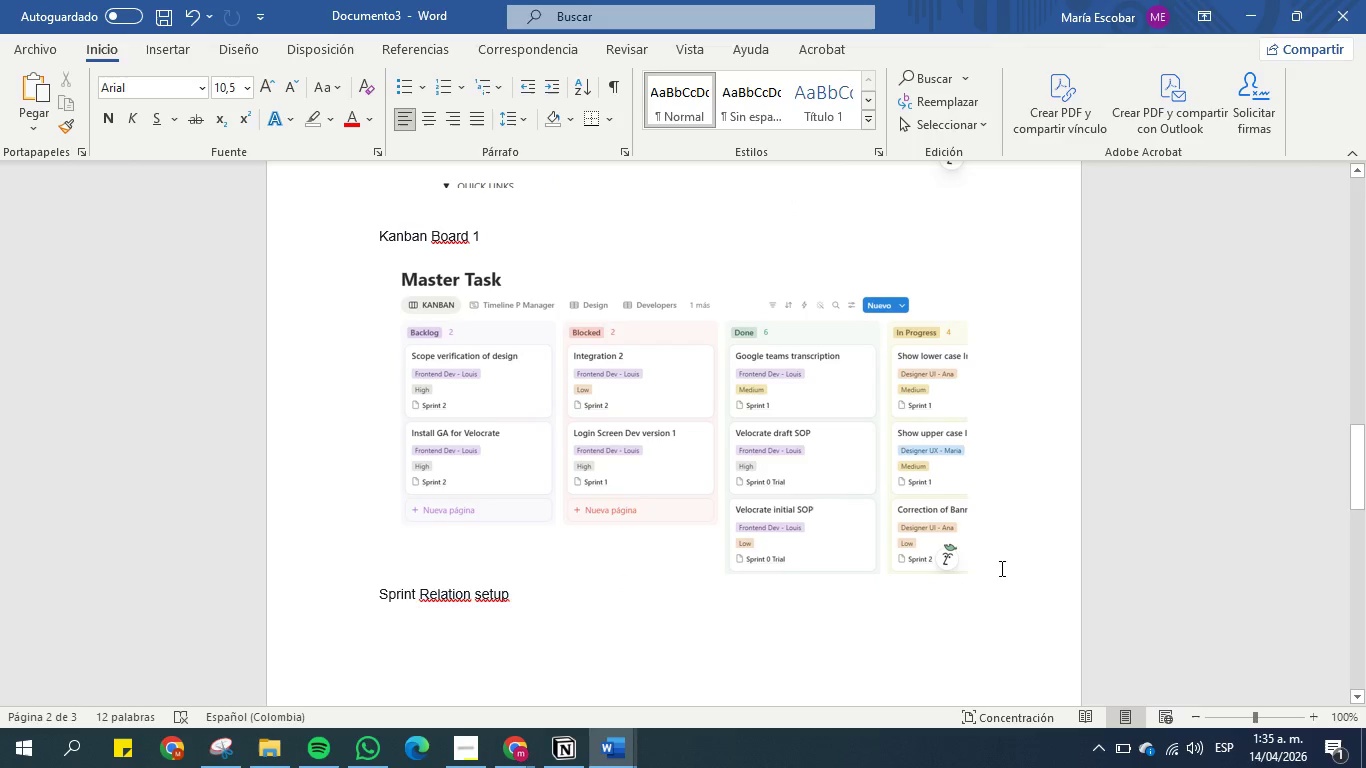 
key(Enter)
 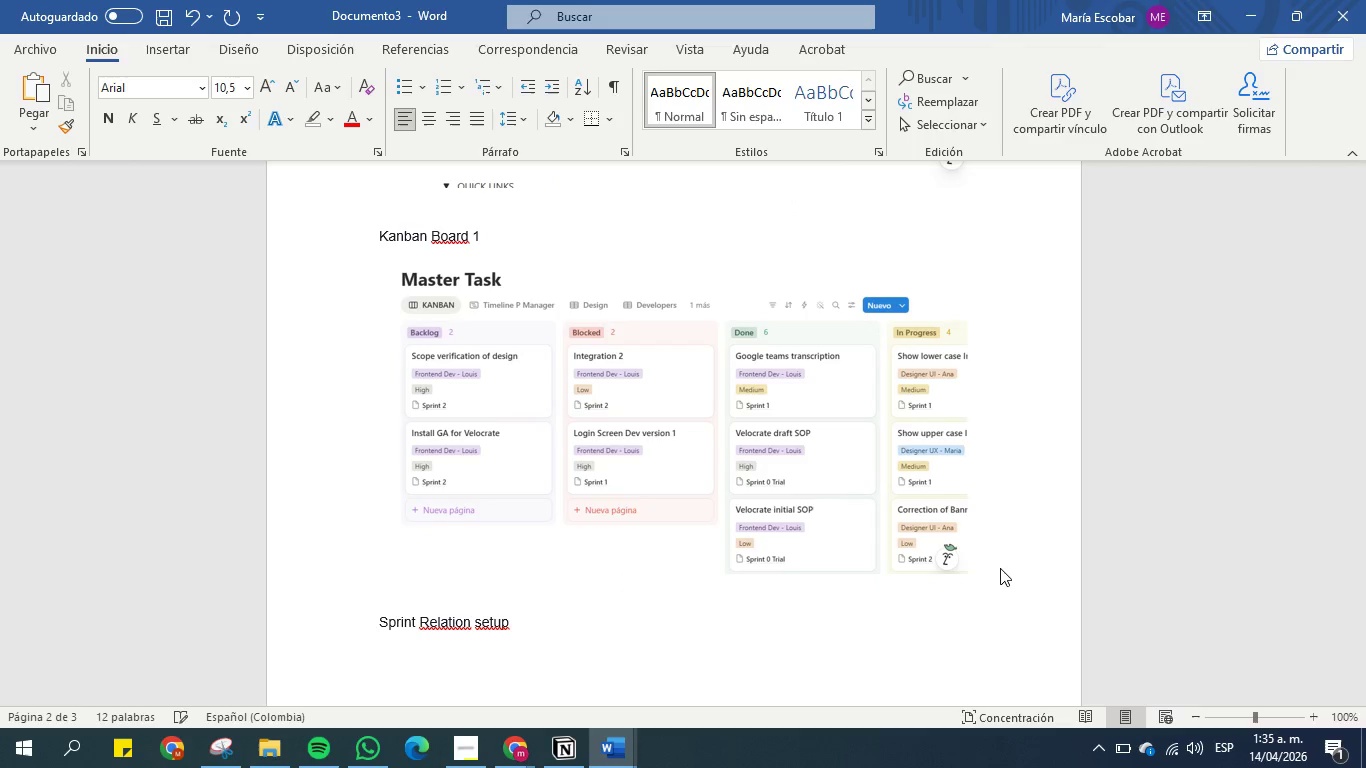 
key(Control+V)
 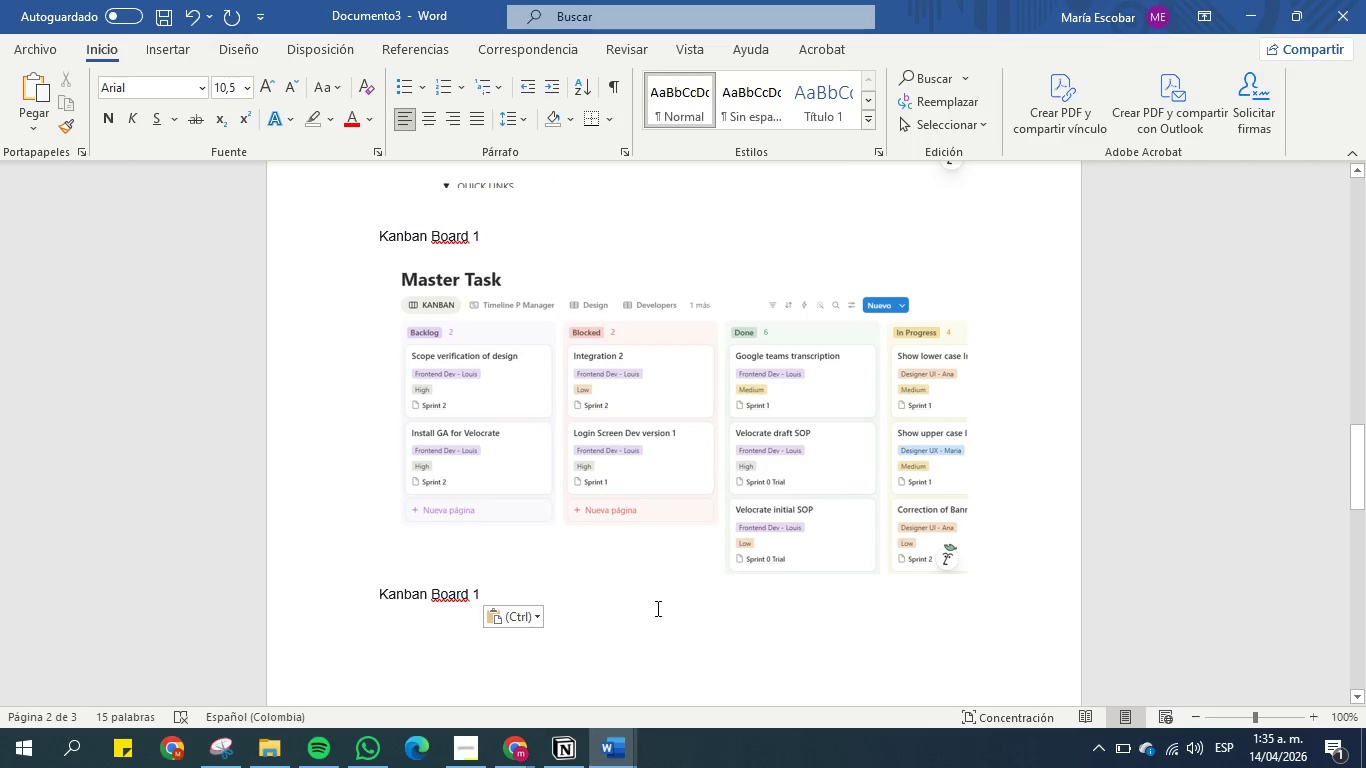 
left_click([498, 586])
 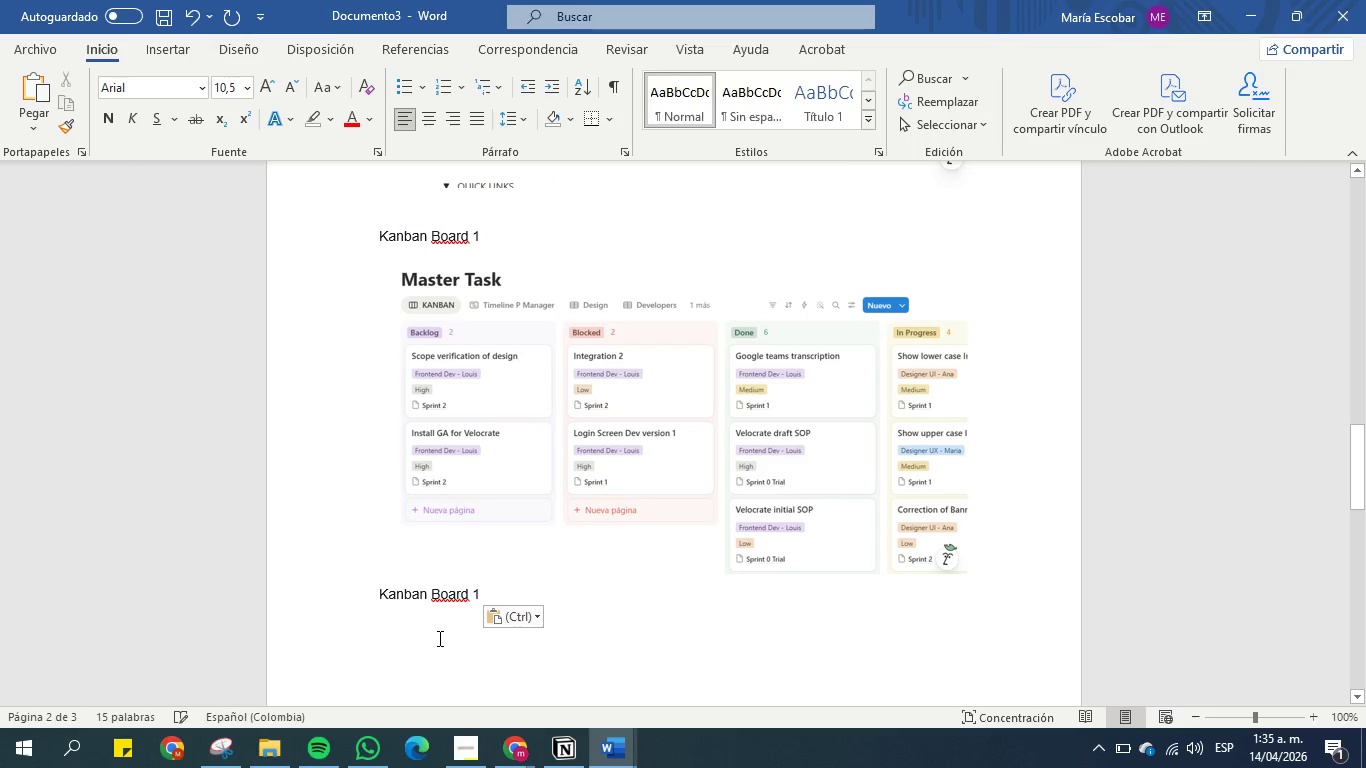 
key(Backspace)
 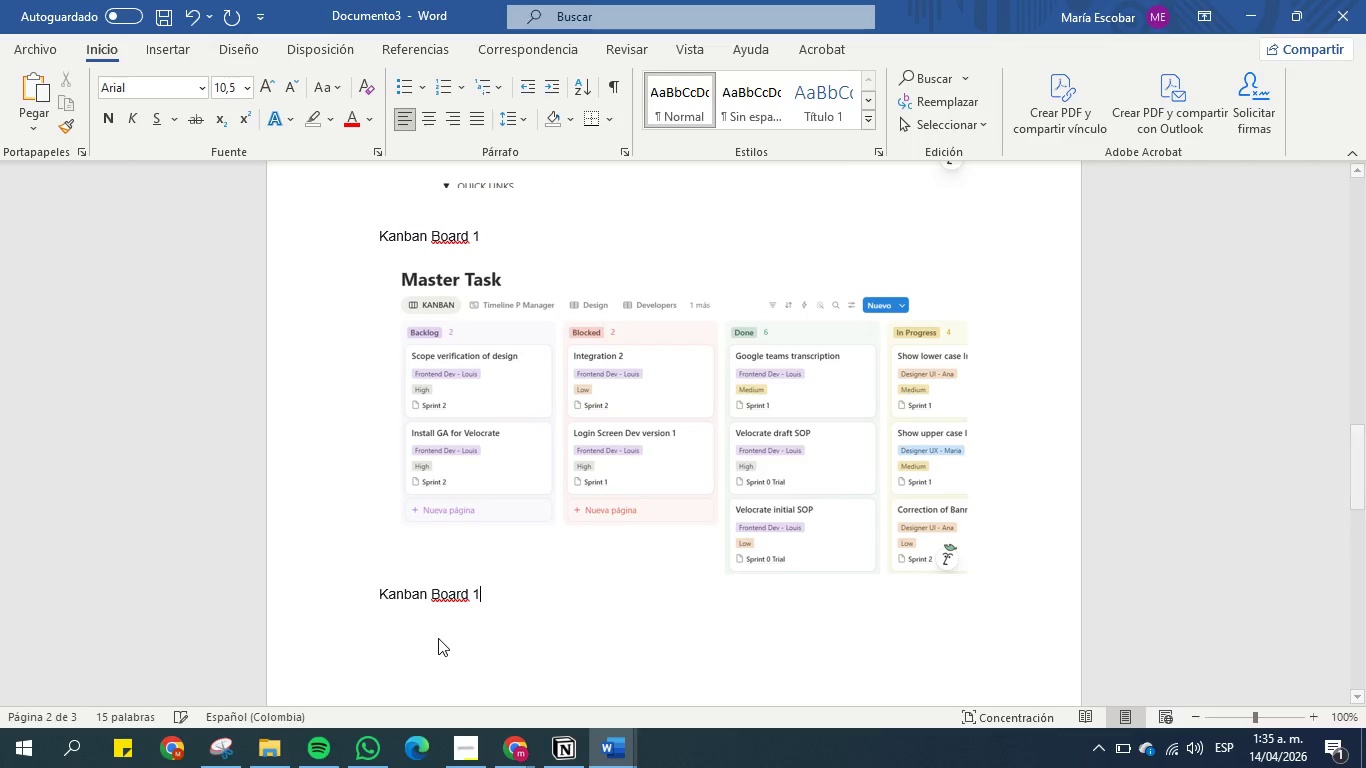 
key(Backspace)
 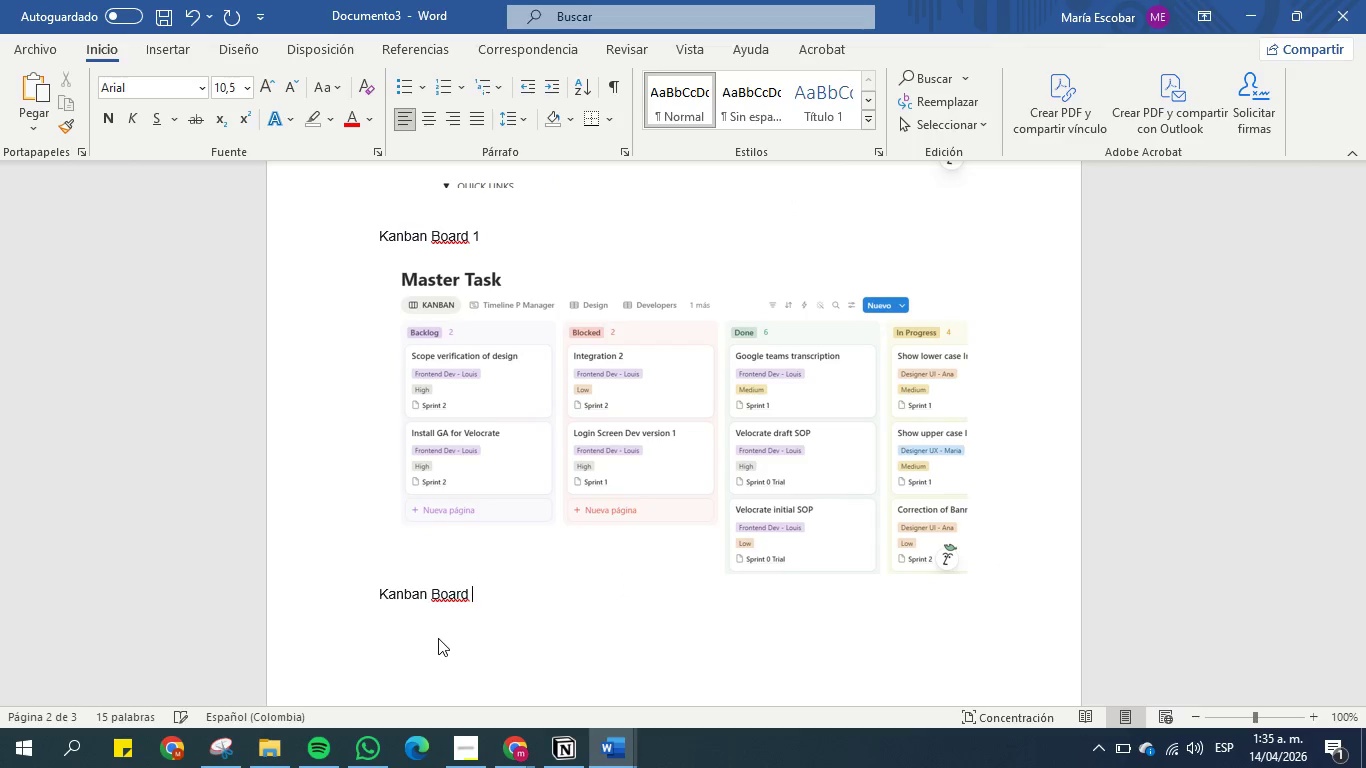 
key(2)
 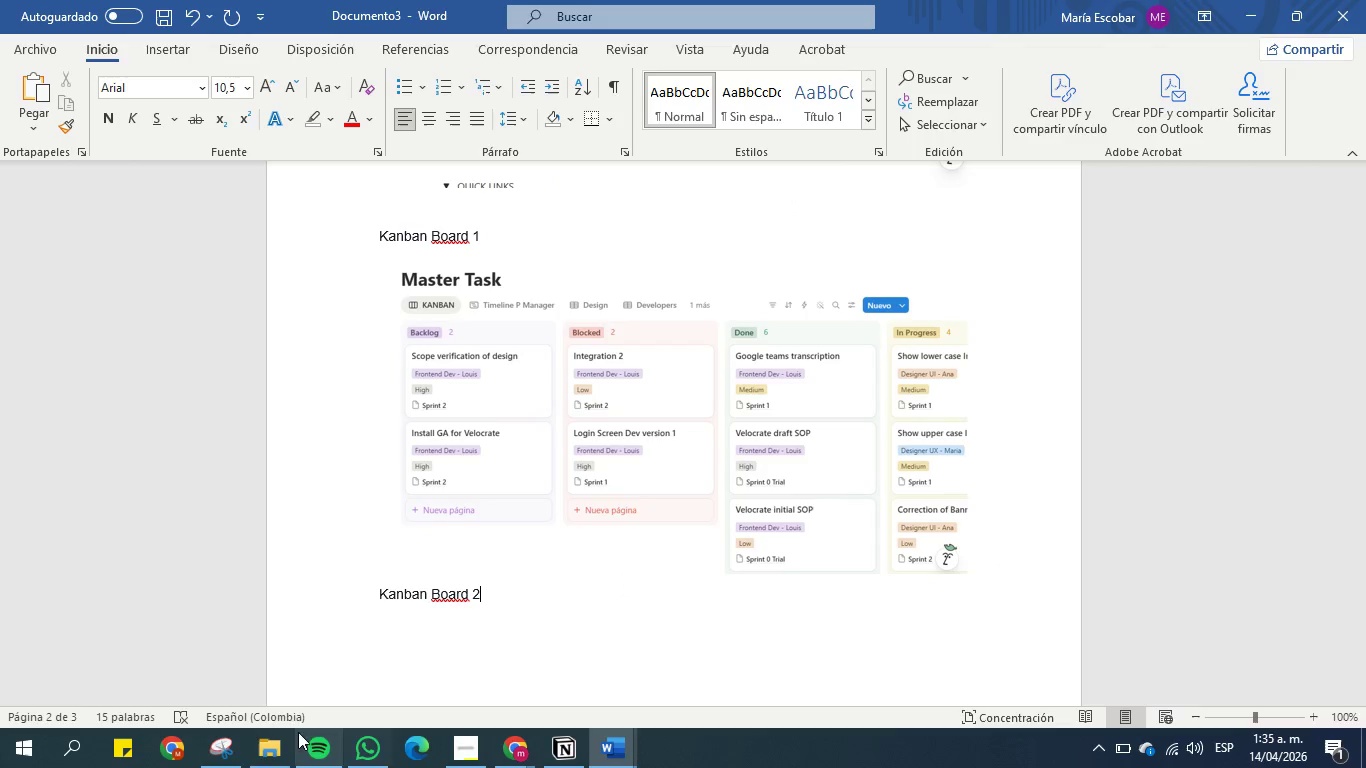 
left_click([274, 747])
 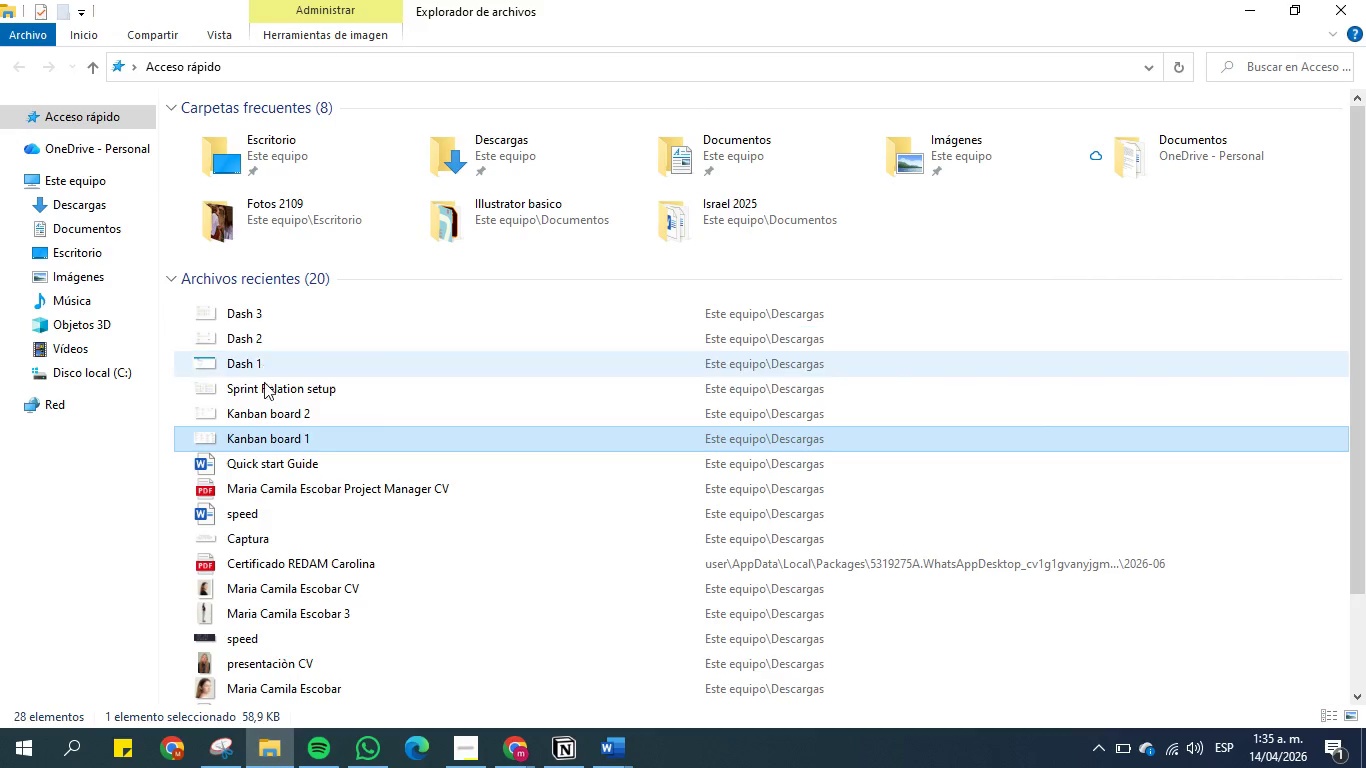 
right_click([267, 407])
 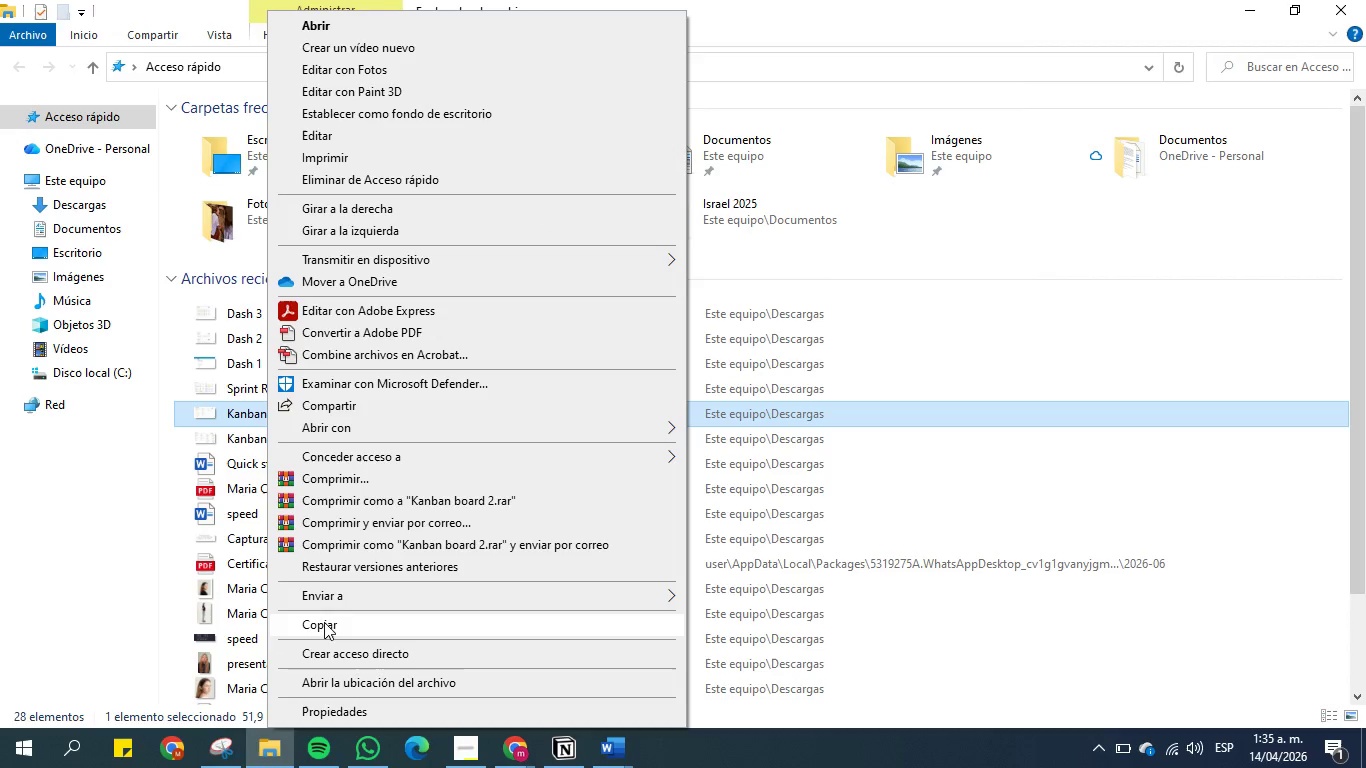 
left_click([325, 628])
 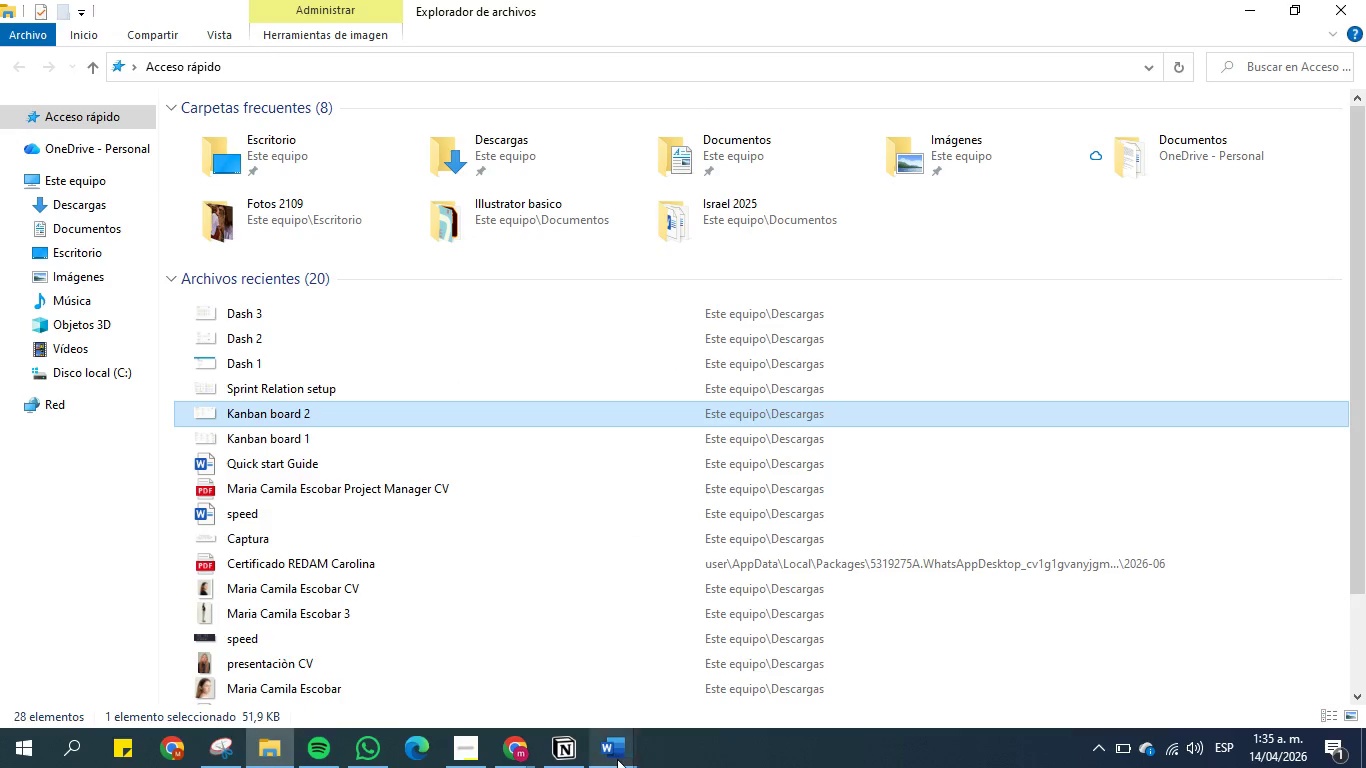 
left_click([617, 759])
 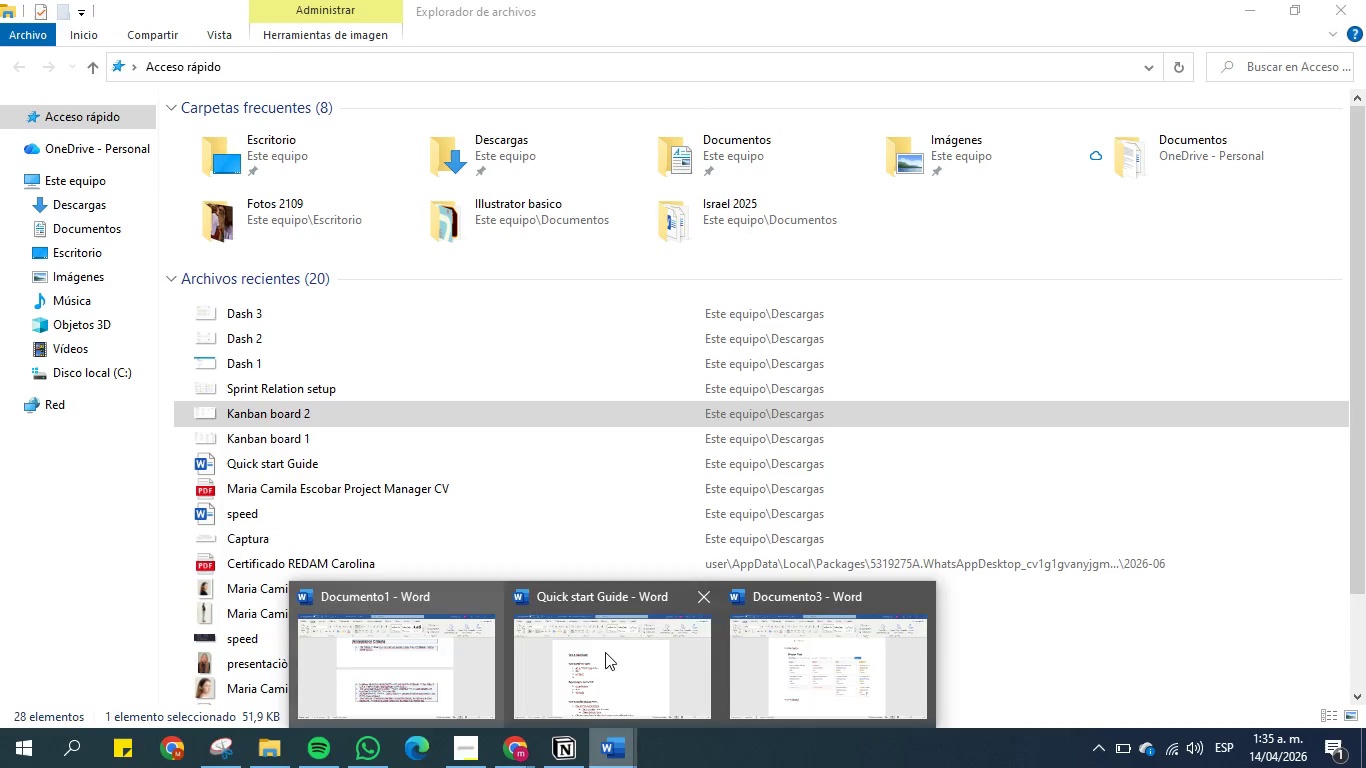 
left_click([881, 663])
 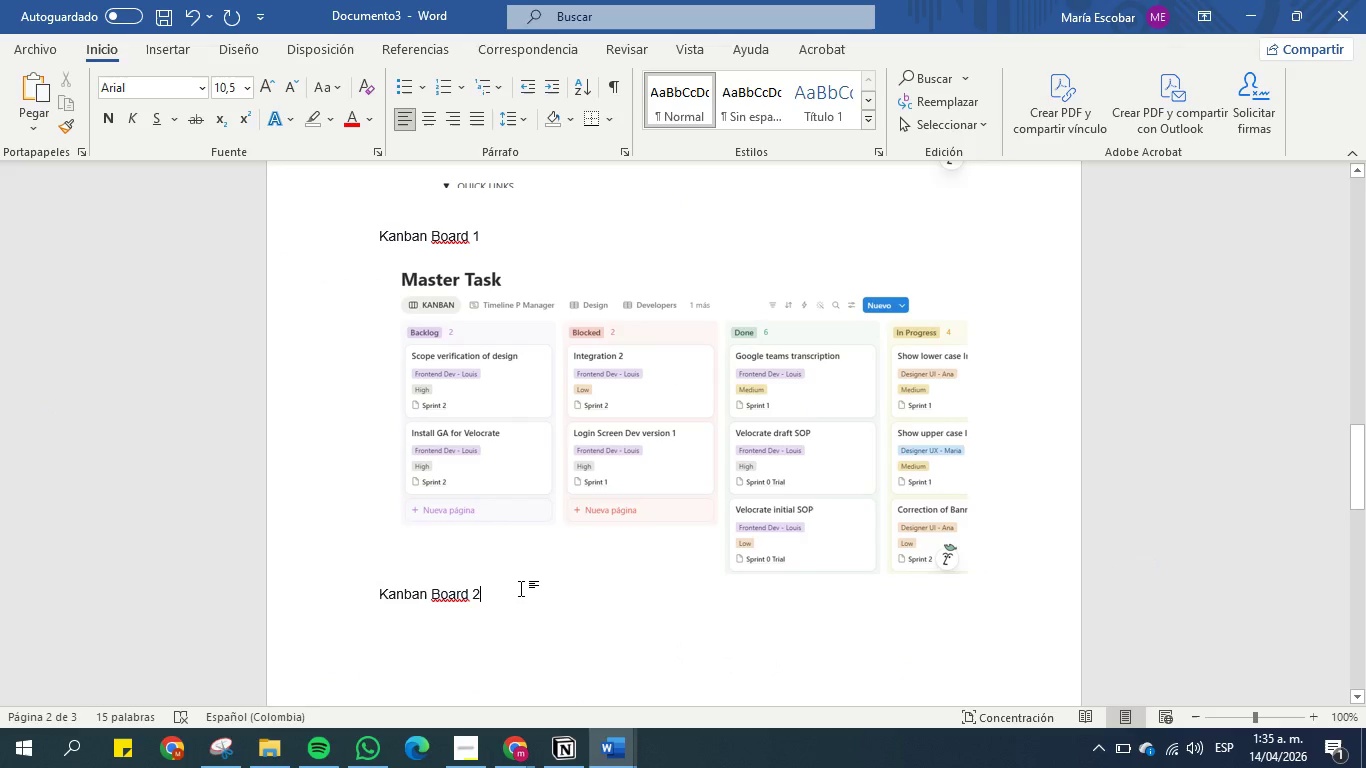 
key(Enter)
 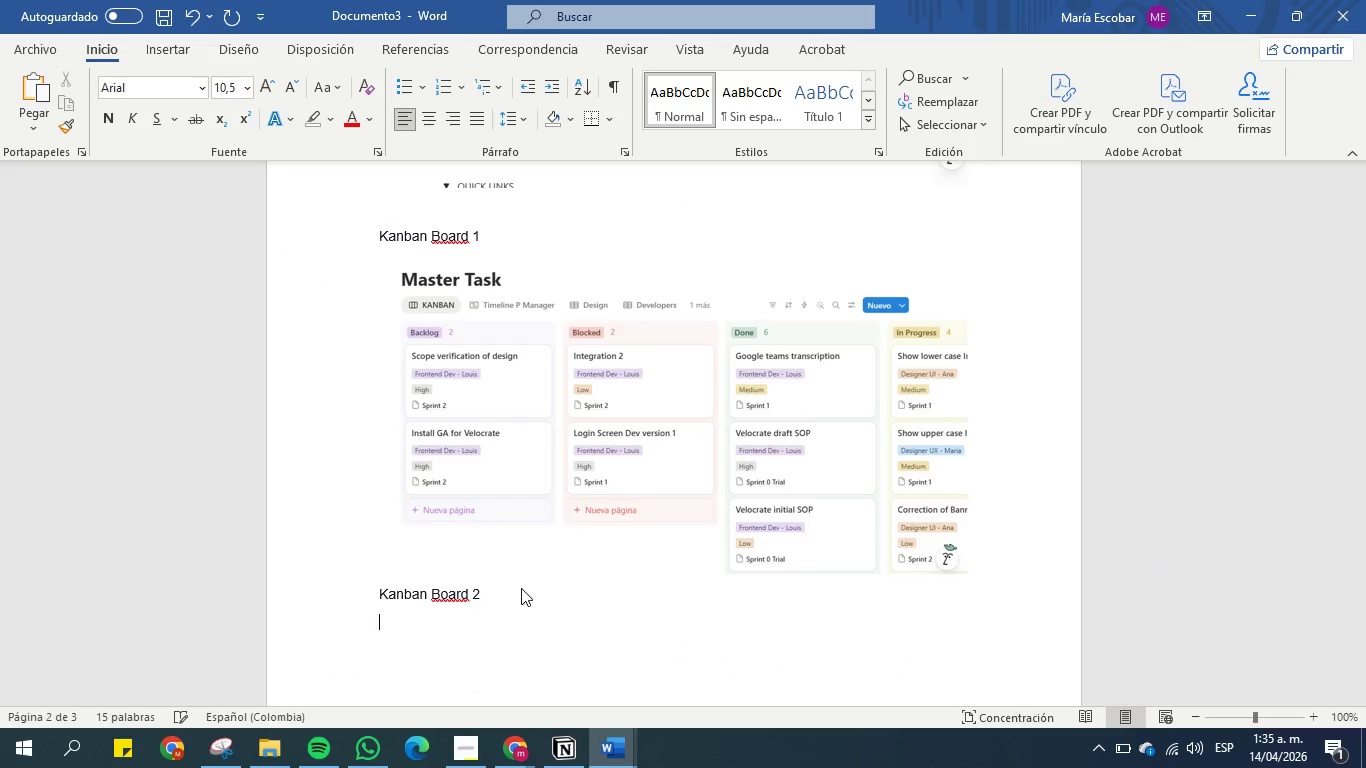 
key(Control+V)
 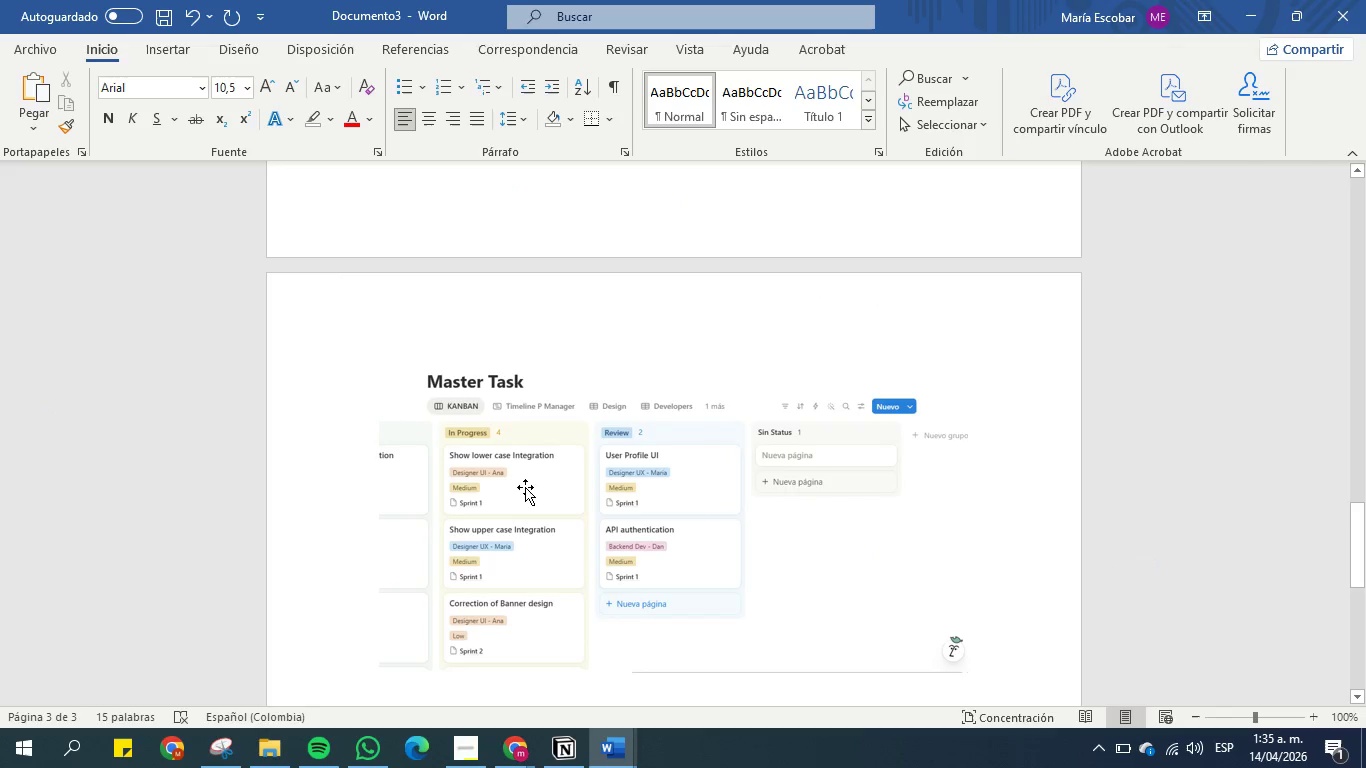 
scroll: coordinate [499, 414], scroll_direction: up, amount: 4.0
 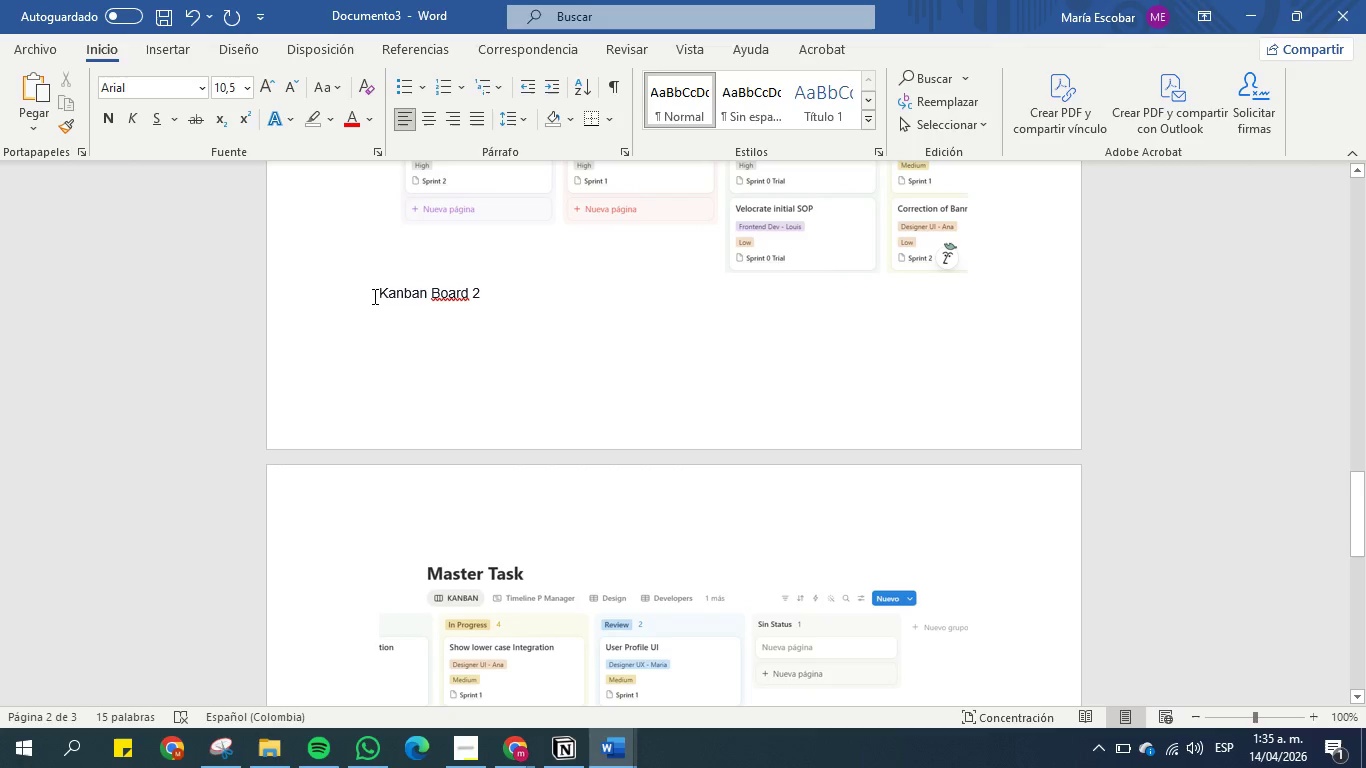 
left_click([377, 296])
 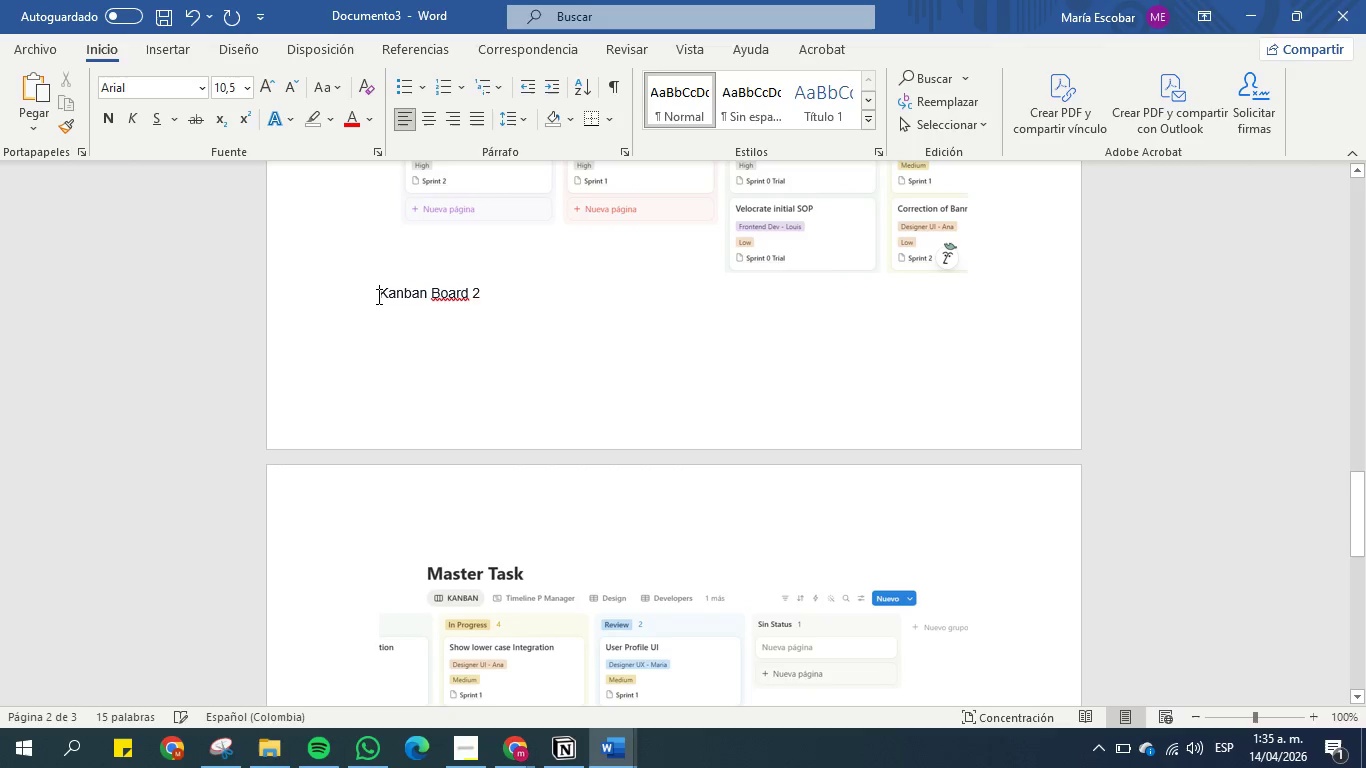 
key(Enter)
 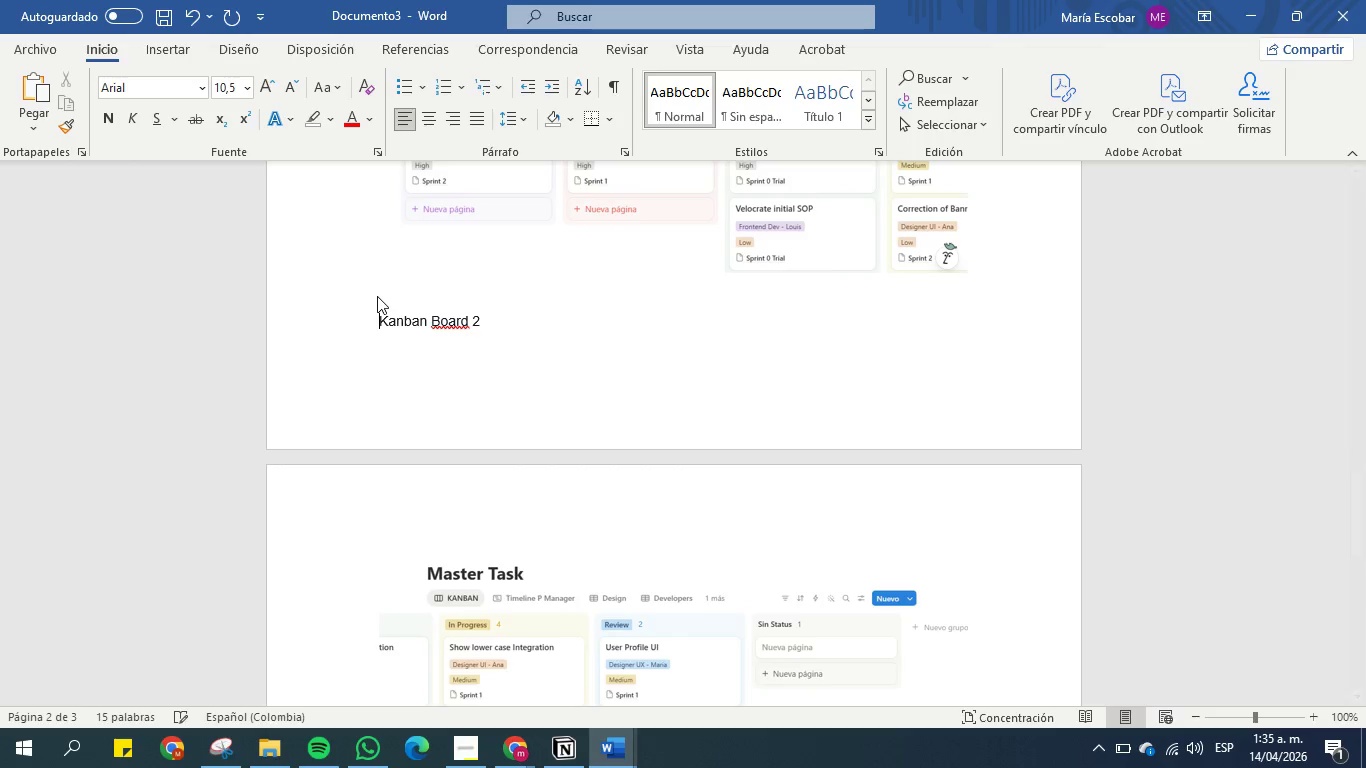 
key(Enter)
 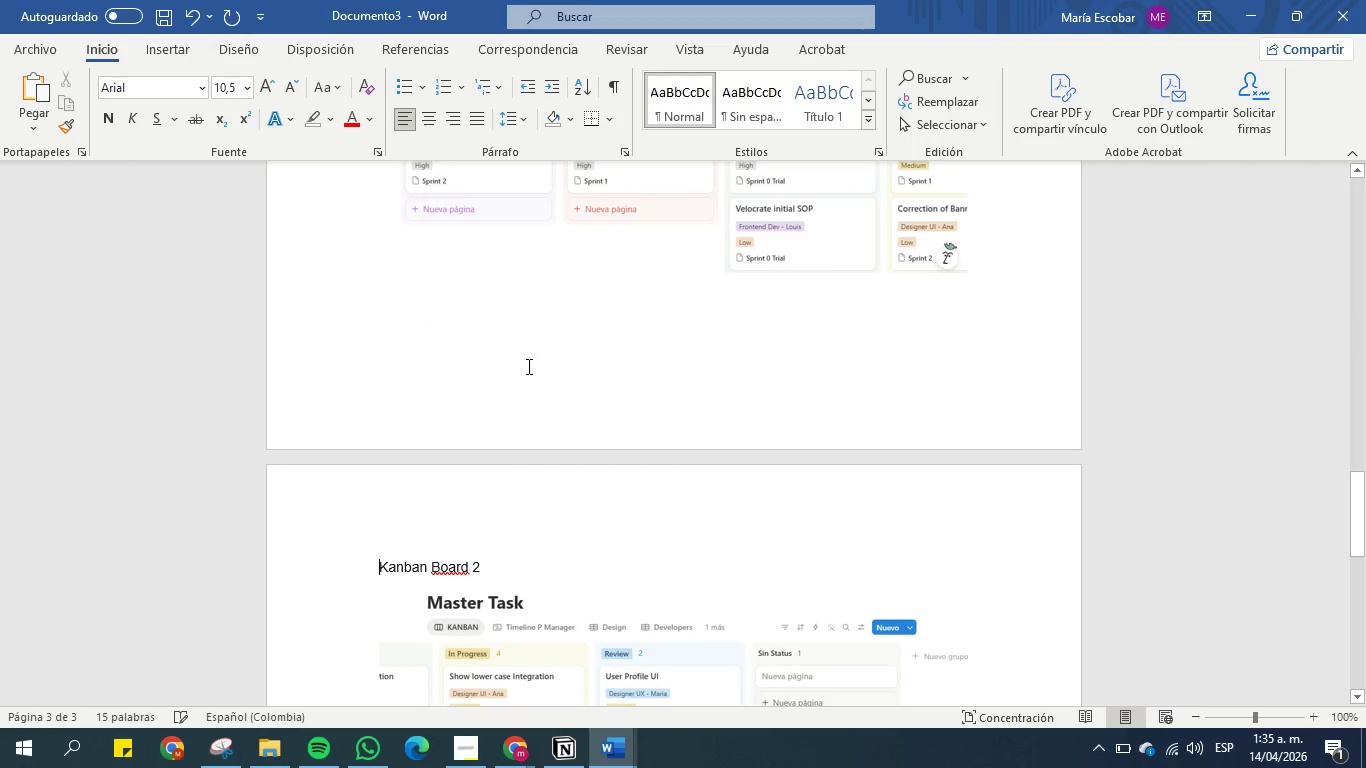 
scroll: coordinate [512, 424], scroll_direction: down, amount: 10.0
 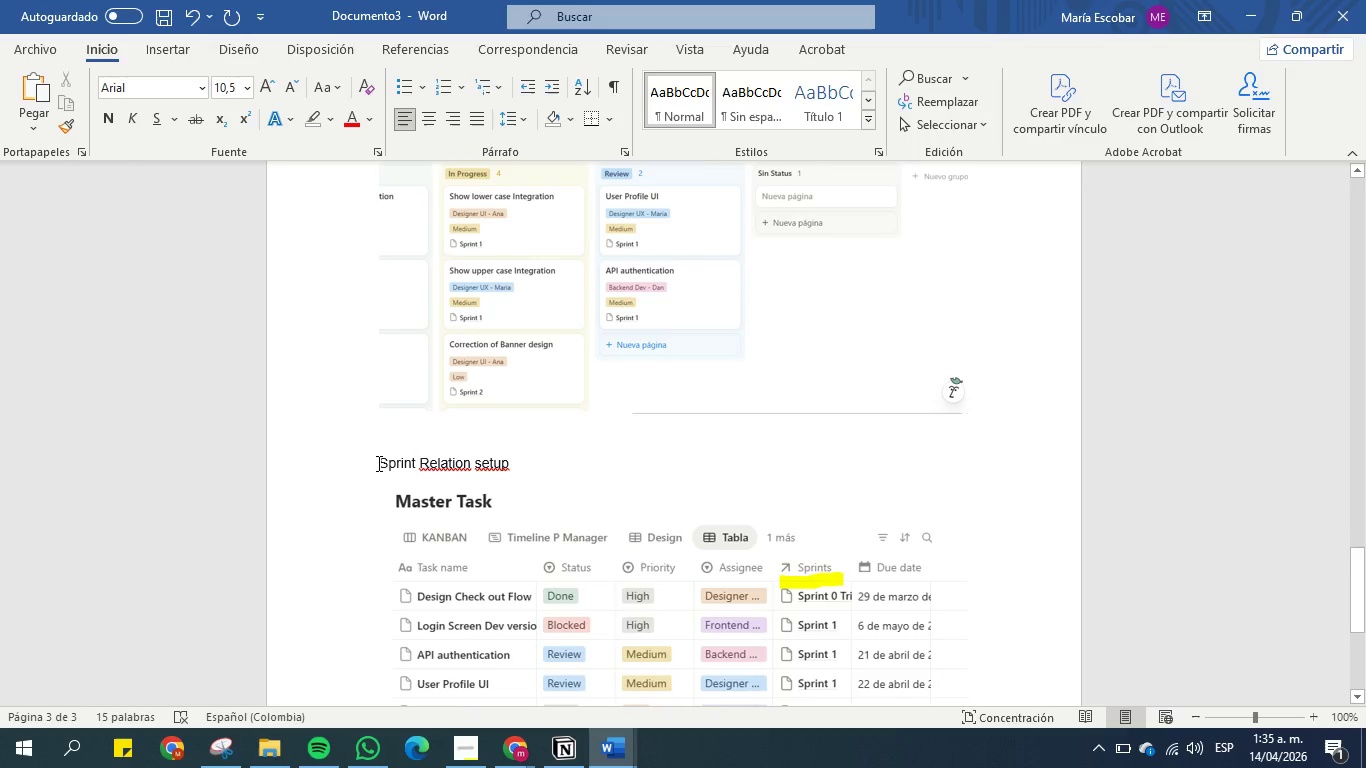 
left_click([378, 463])
 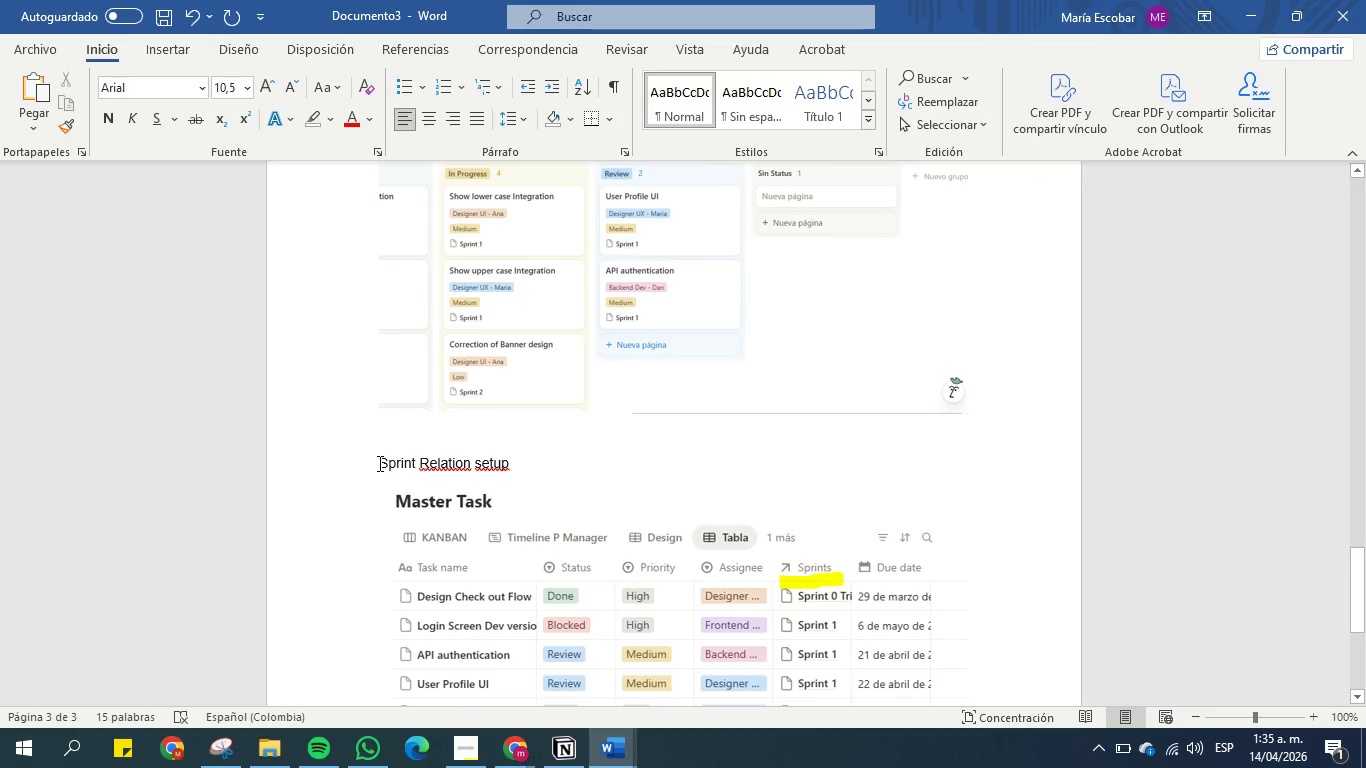 
key(Enter)
 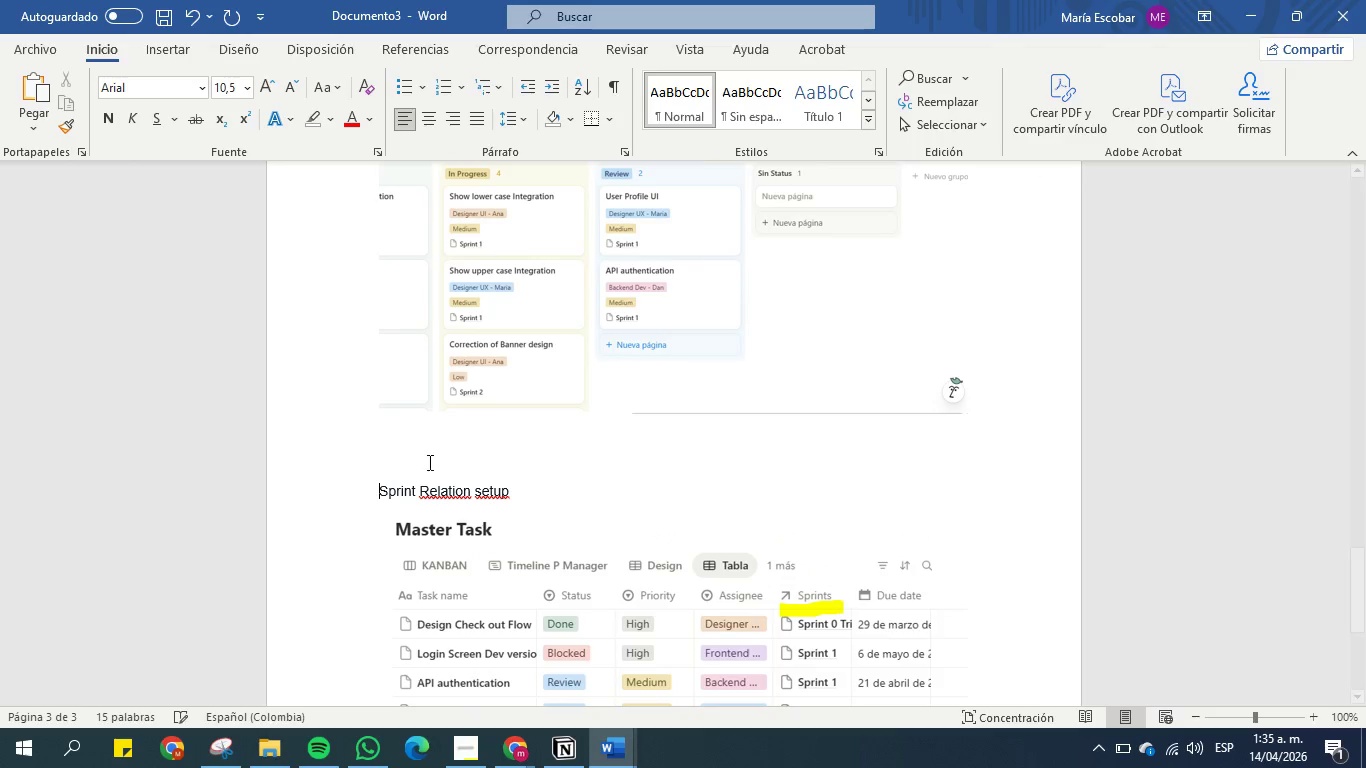 
scroll: coordinate [458, 515], scroll_direction: up, amount: 58.0
 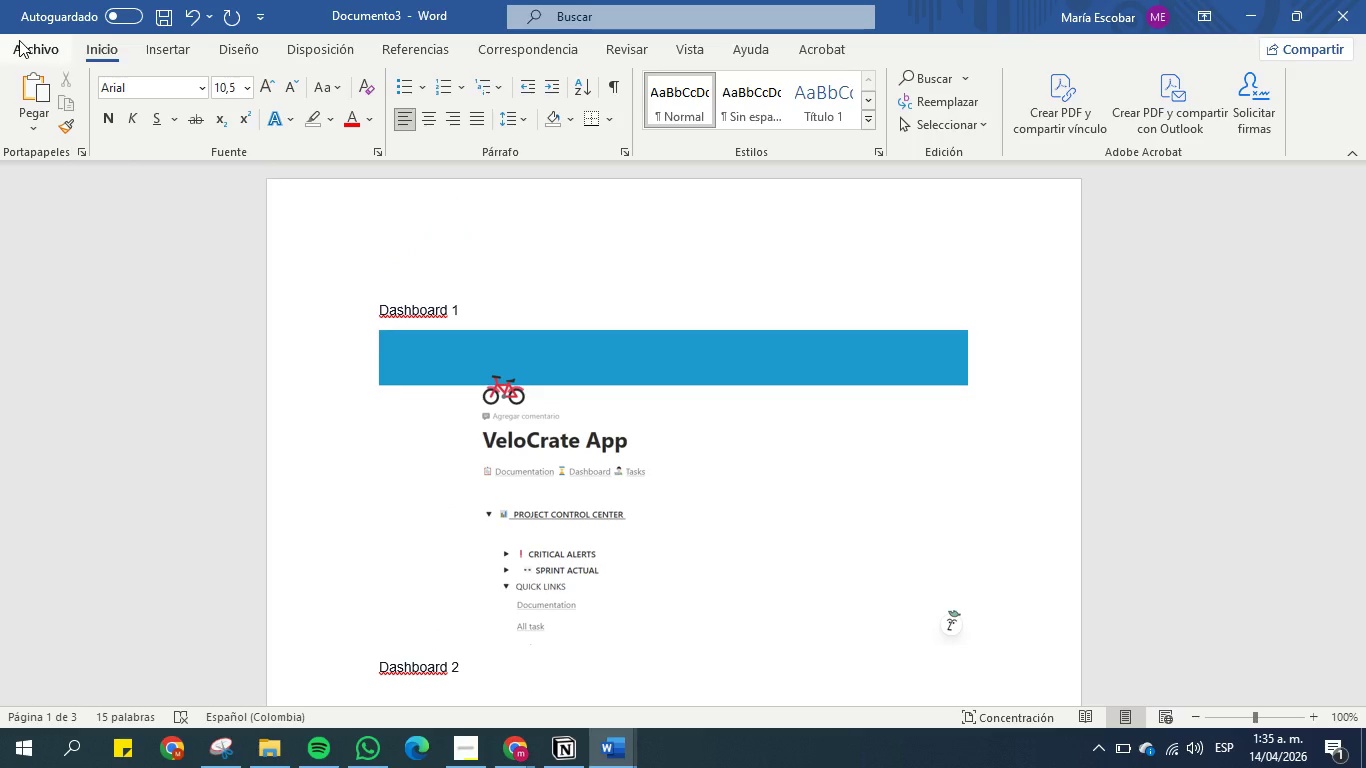 
left_click([19, 40])
 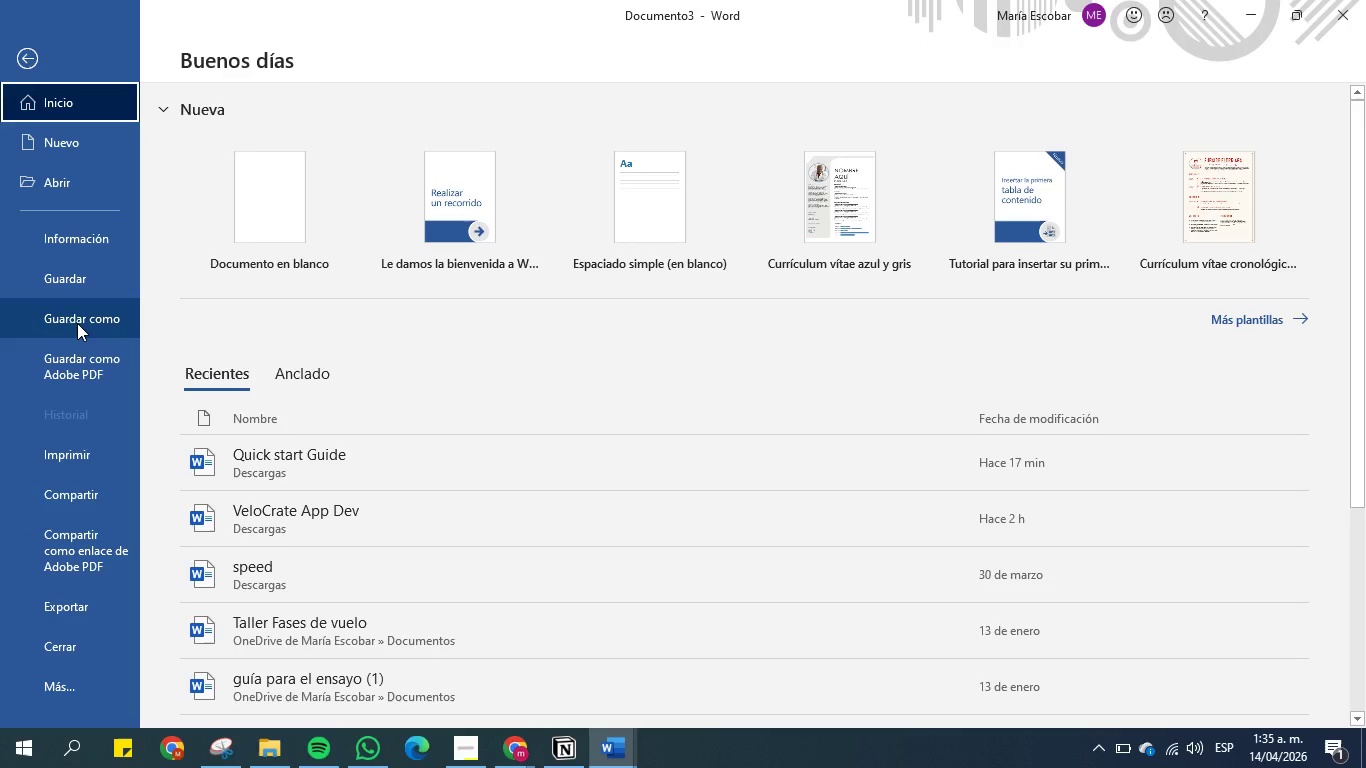 
left_click([79, 325])
 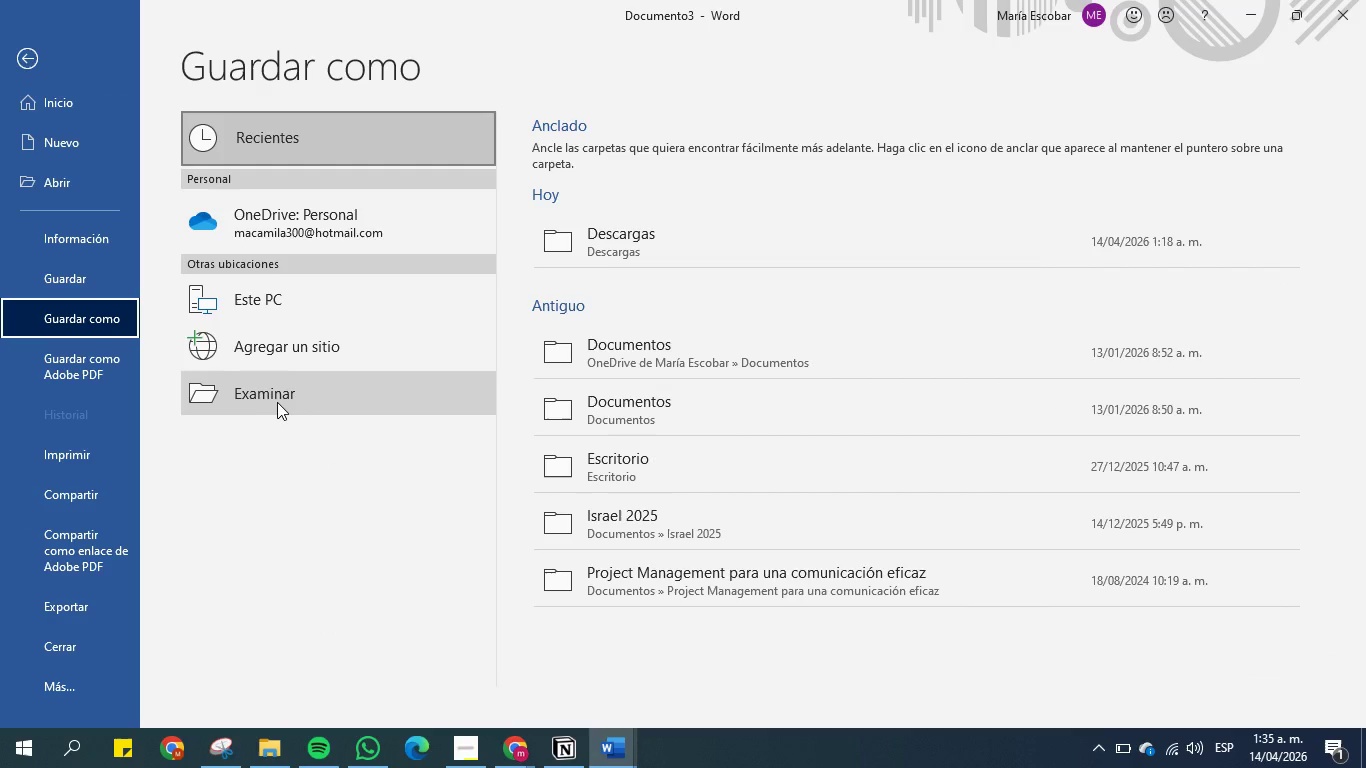 
left_click([283, 395])